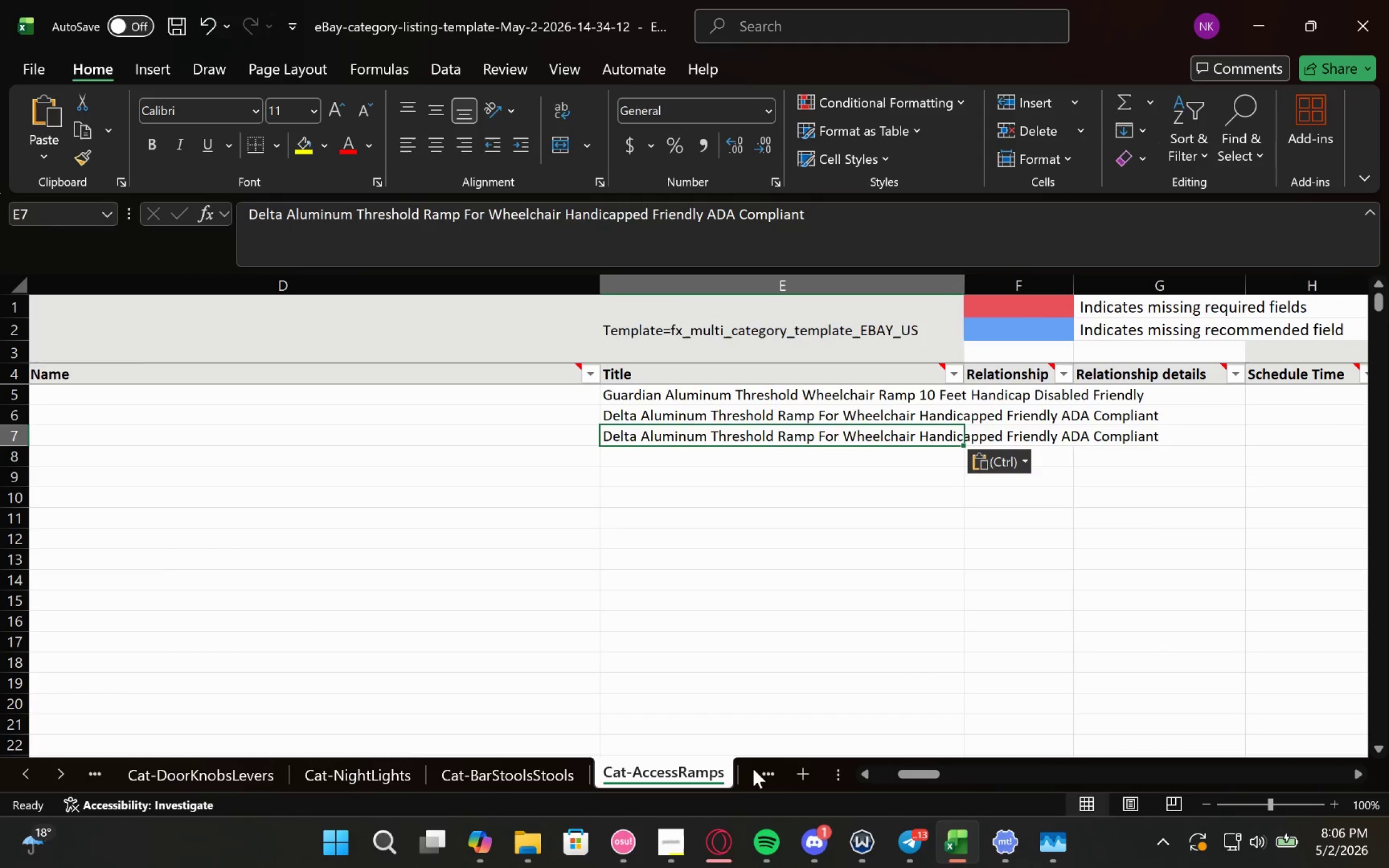 
left_click([763, 770])
 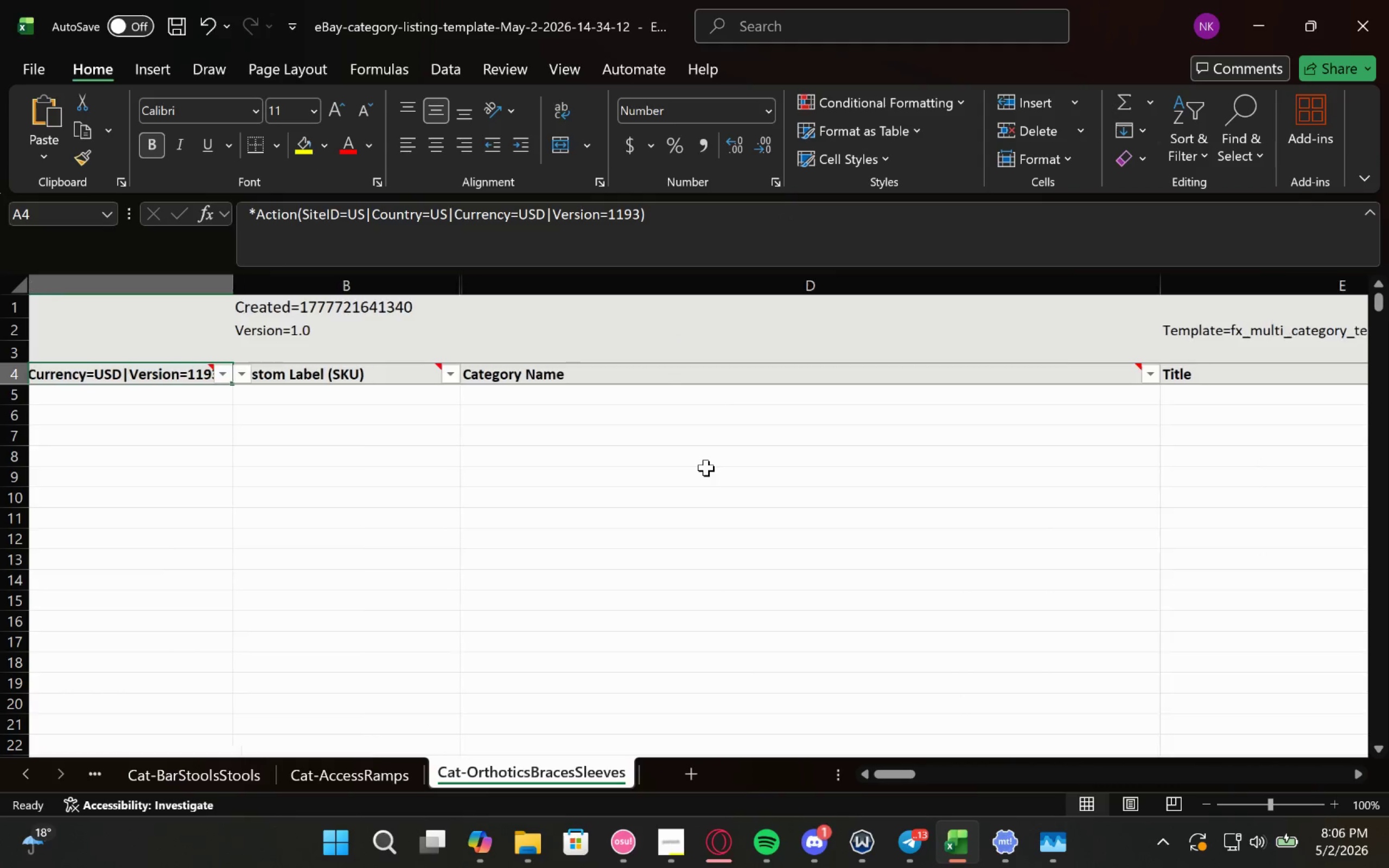 
wait(5.22)
 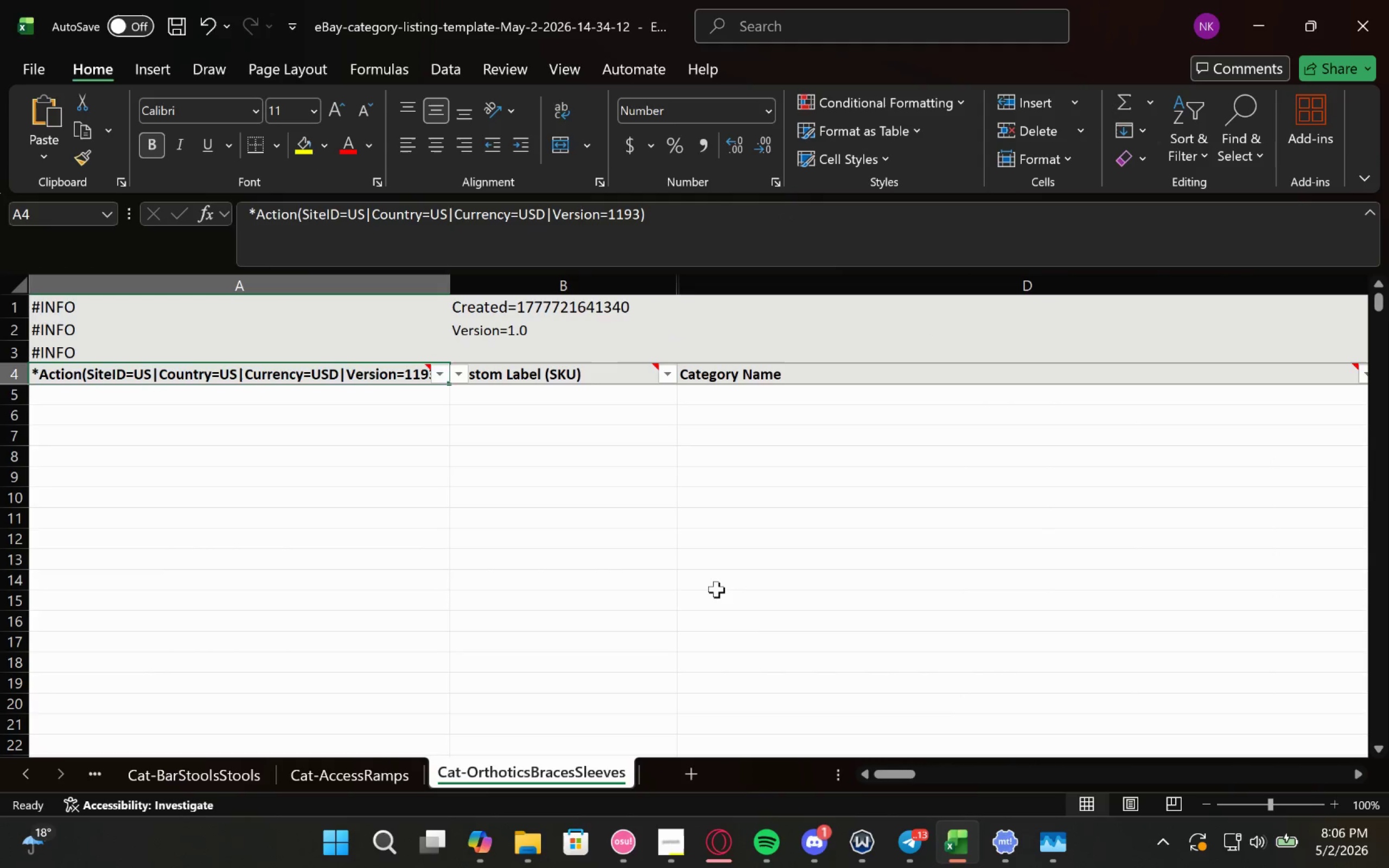 
left_click([869, 396])
 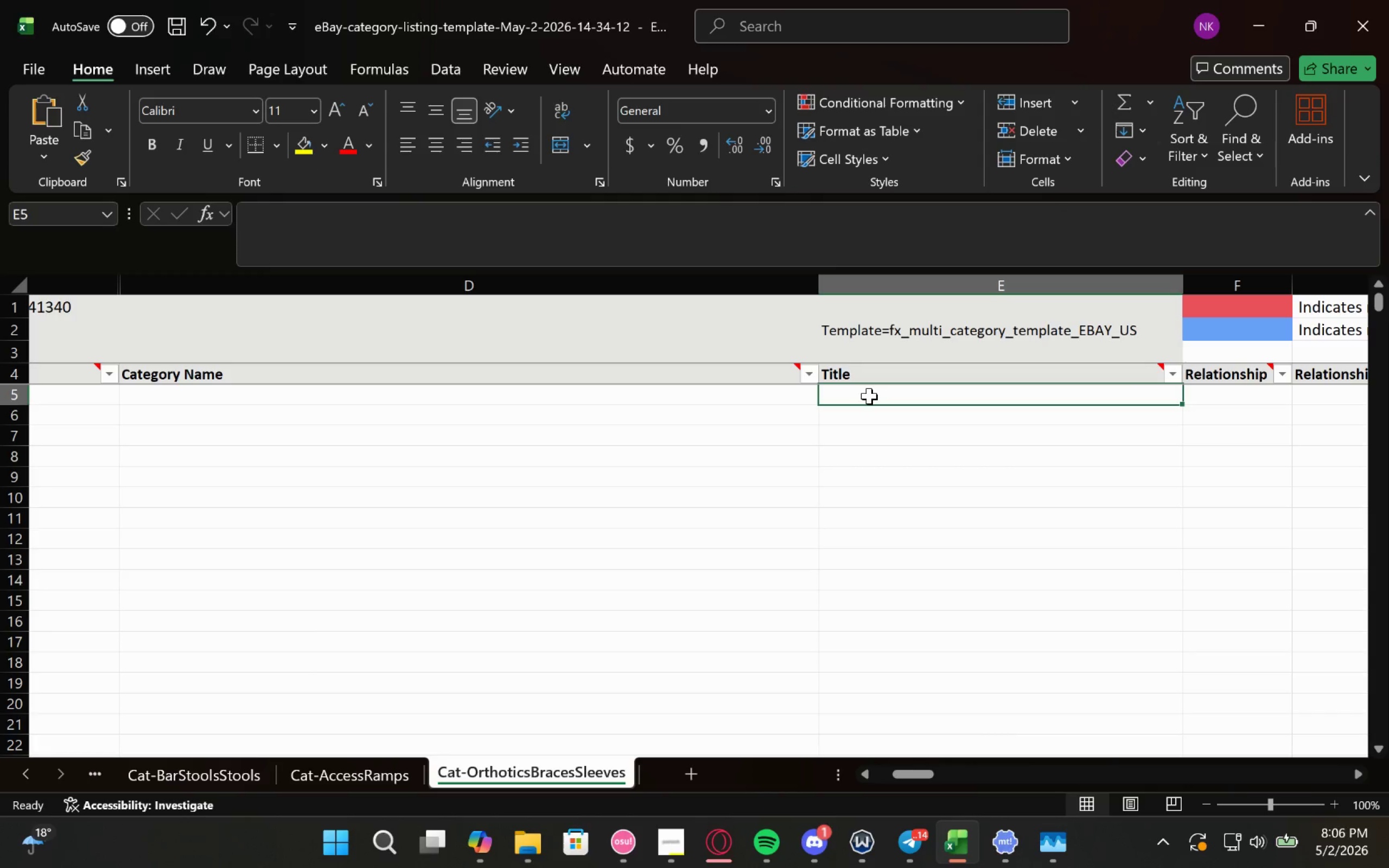 
wait(12.09)
 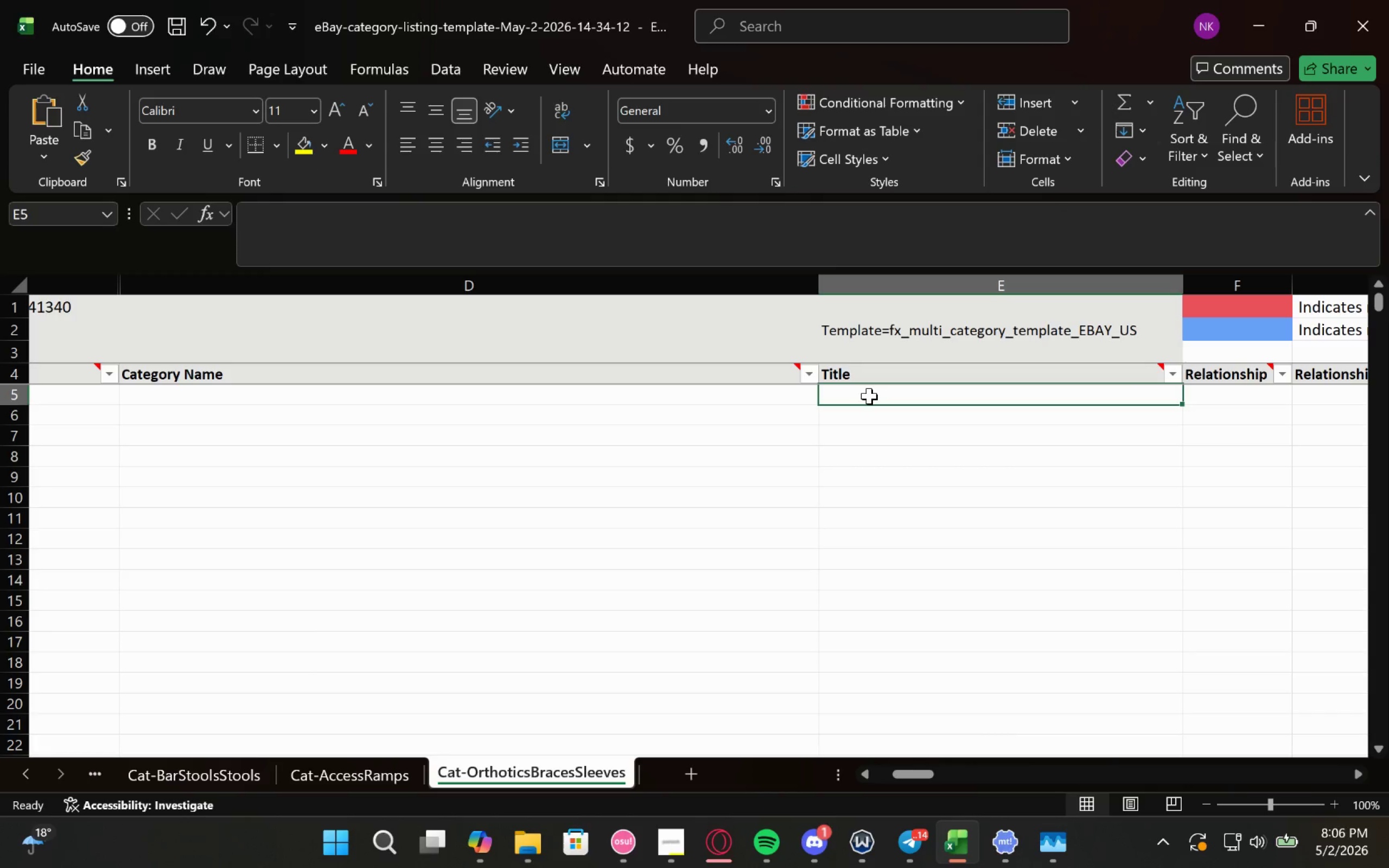 
left_click([1251, 21])
 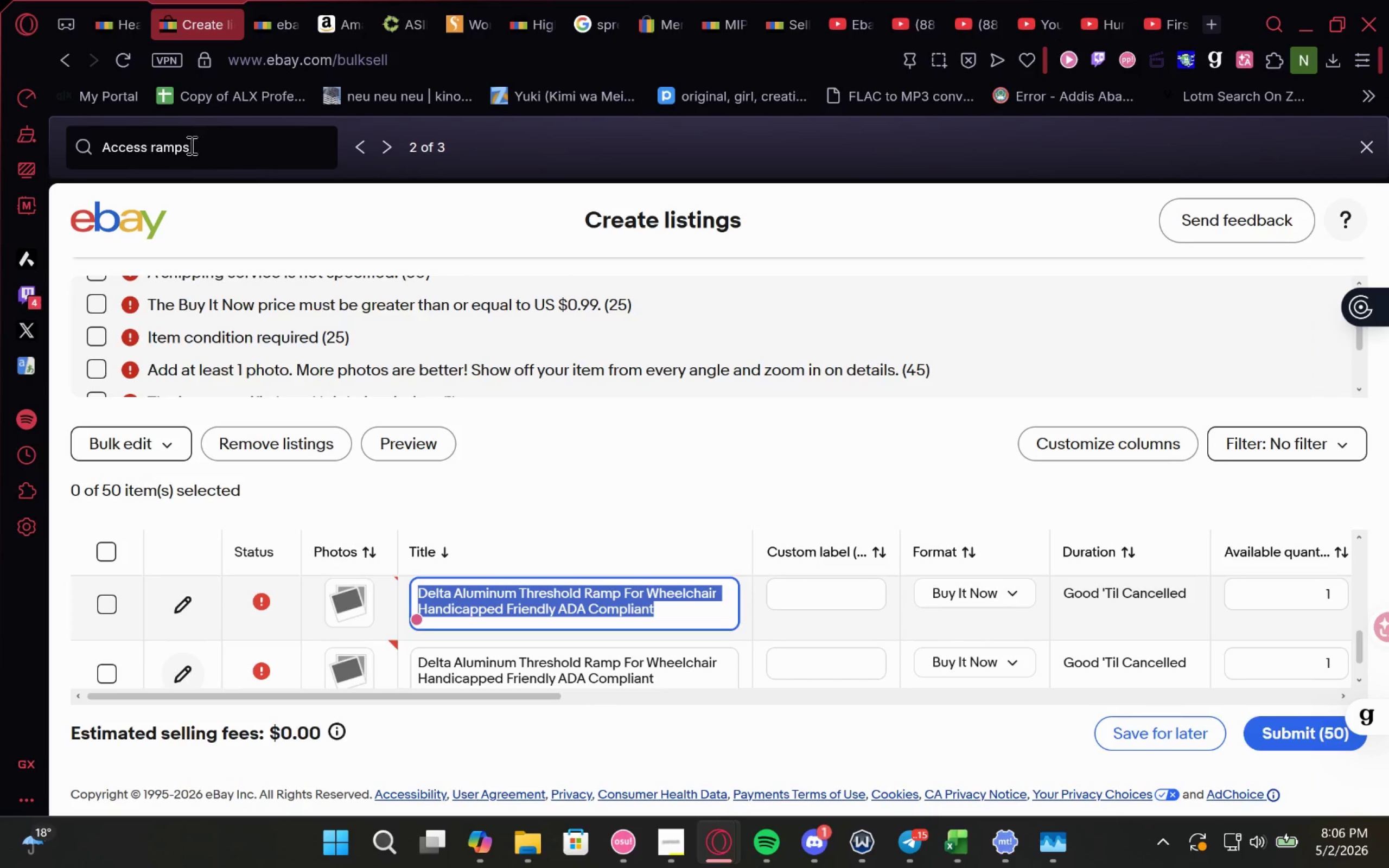 
left_click_drag(start_coordinate=[194, 141], to_coordinate=[0, 150])
 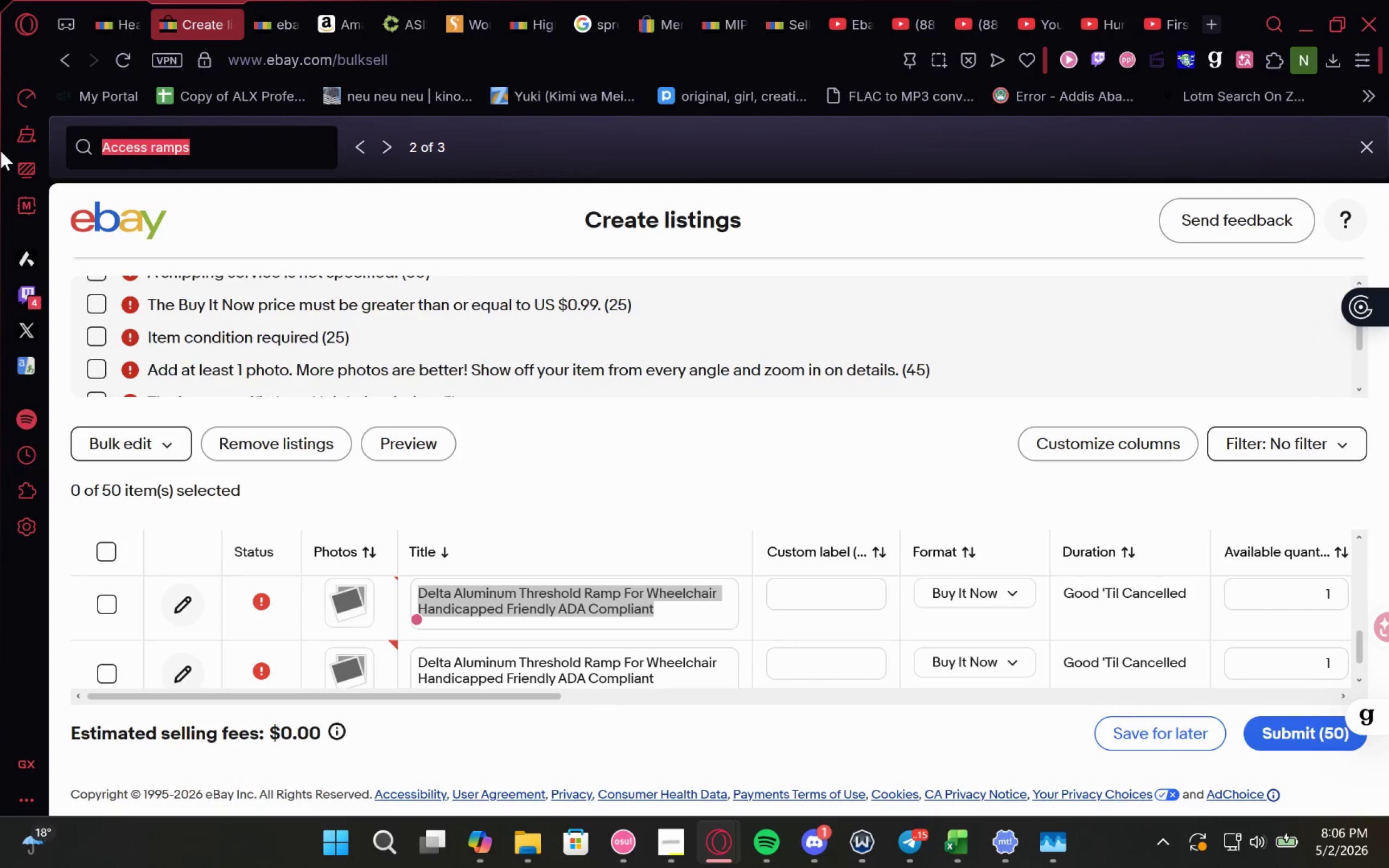 
type(ortho)
 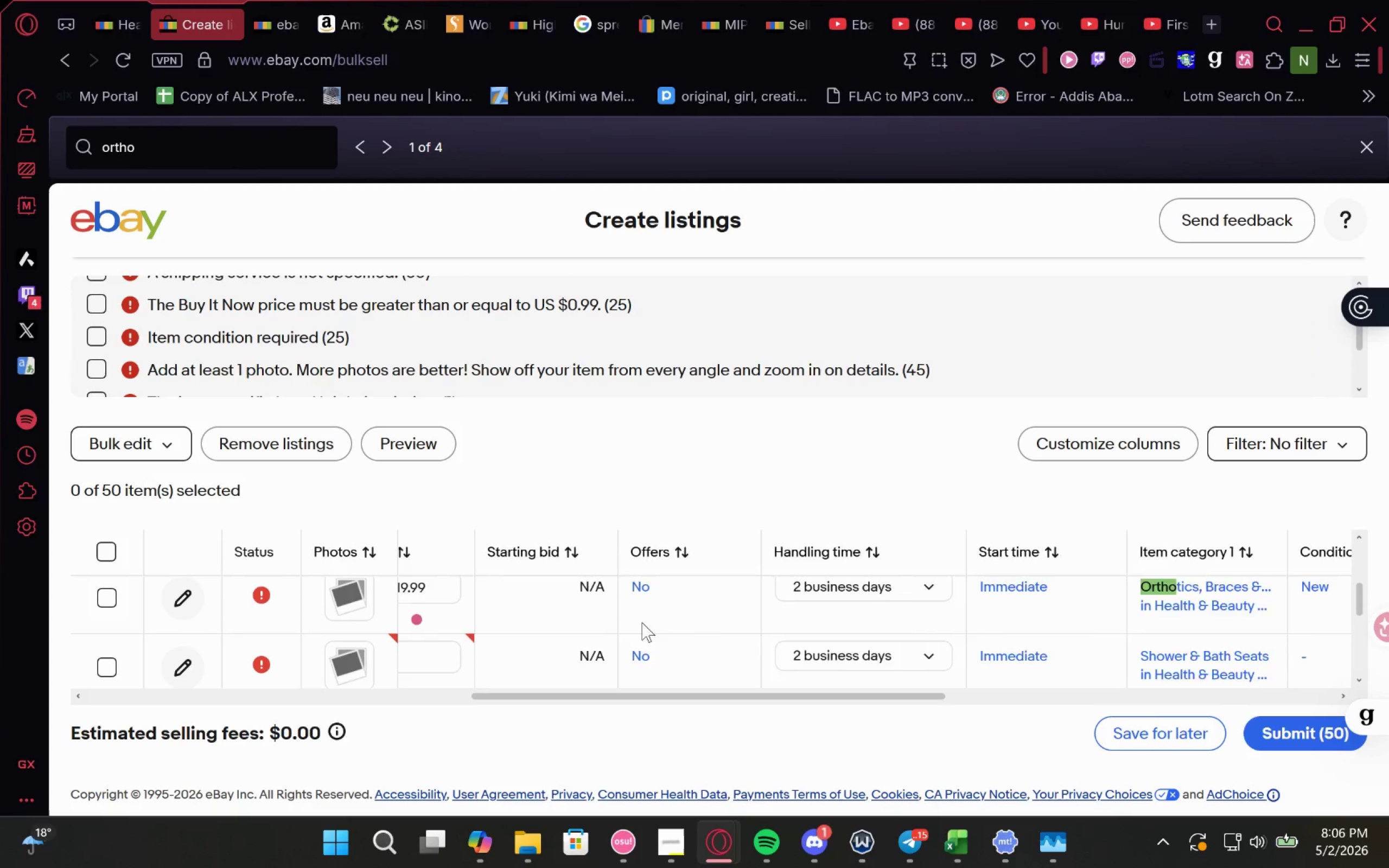 
wait(7.03)
 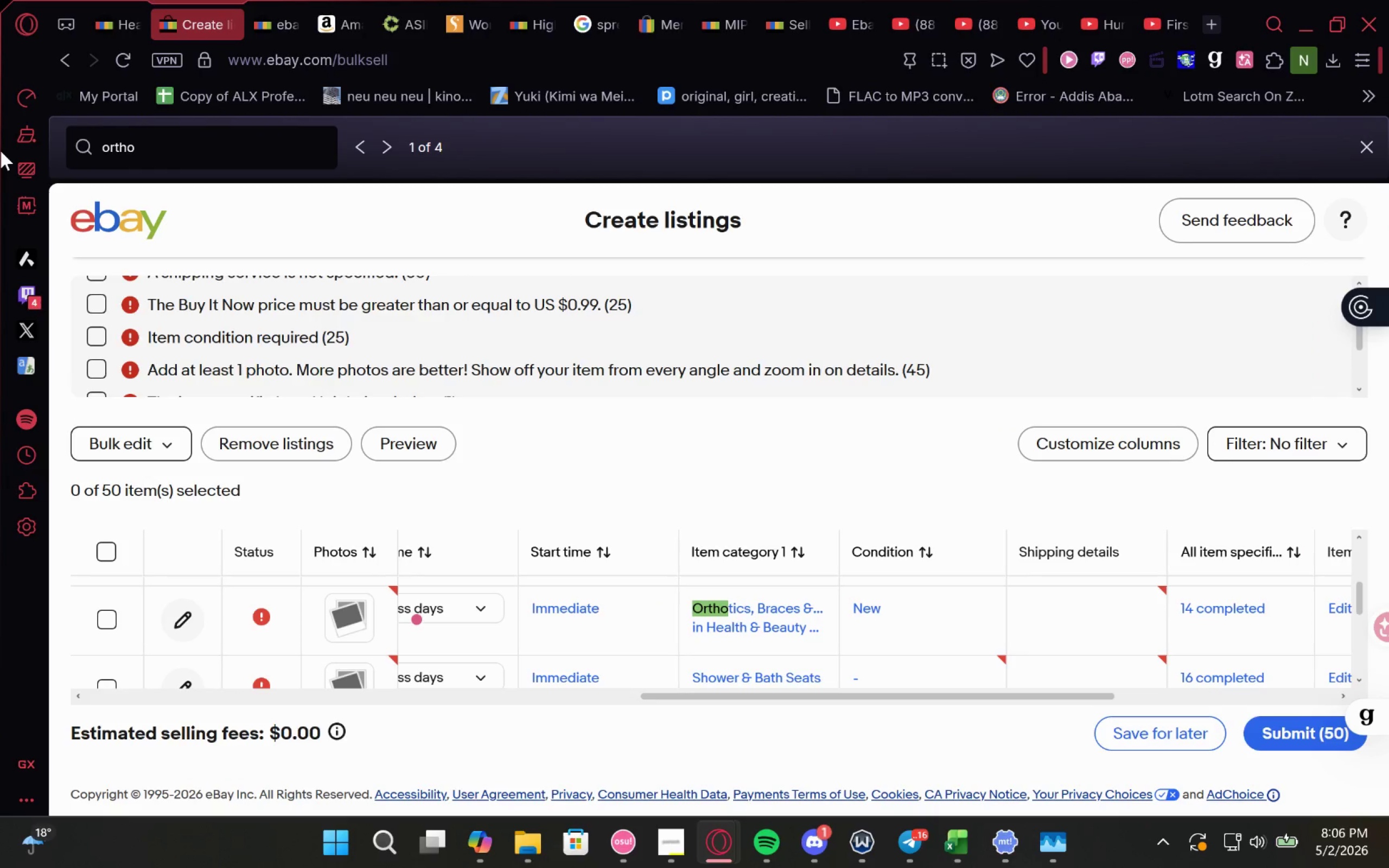 
left_click_drag(start_coordinate=[684, 609], to_coordinate=[402, 587])
 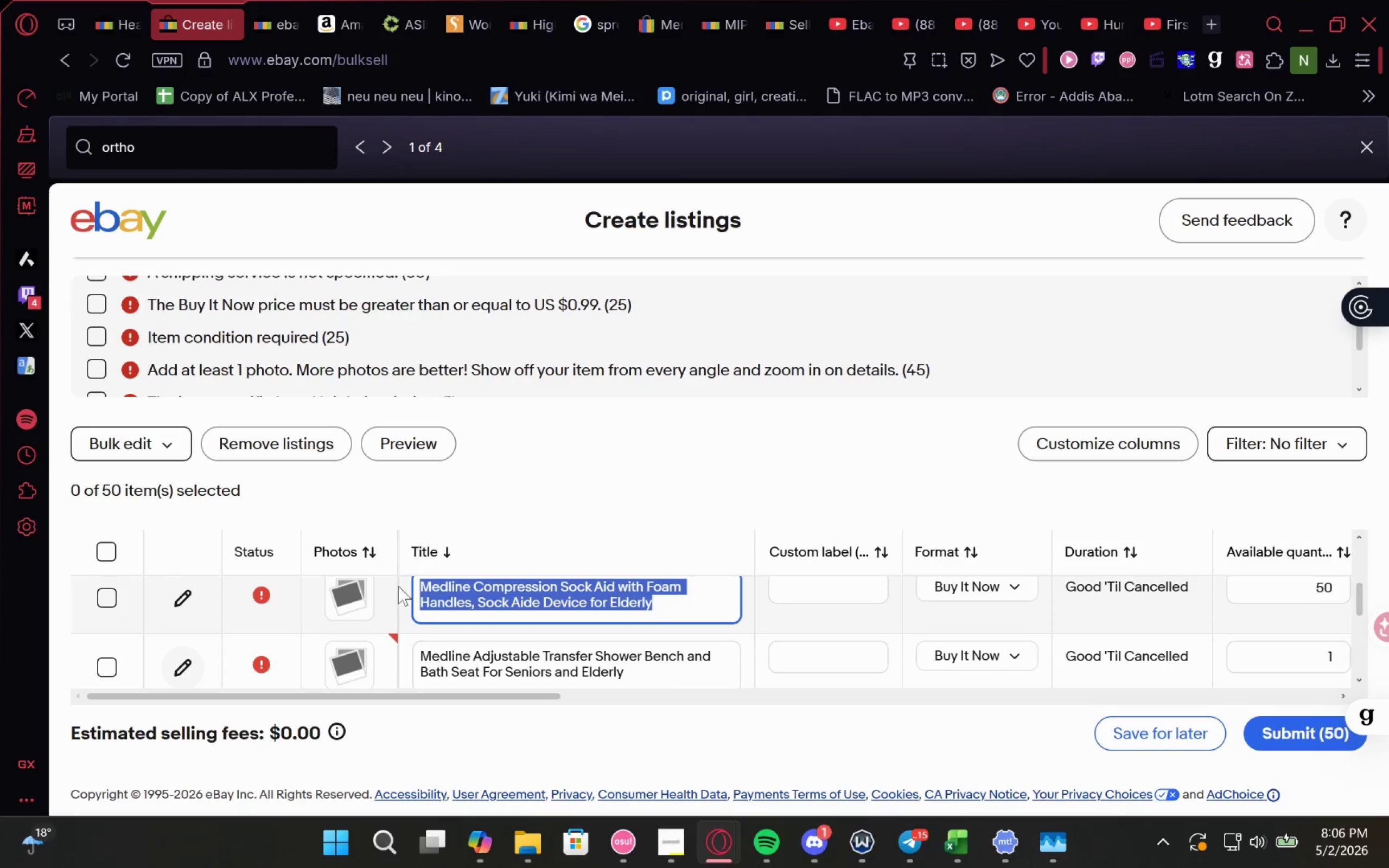 
key(Control+C)
 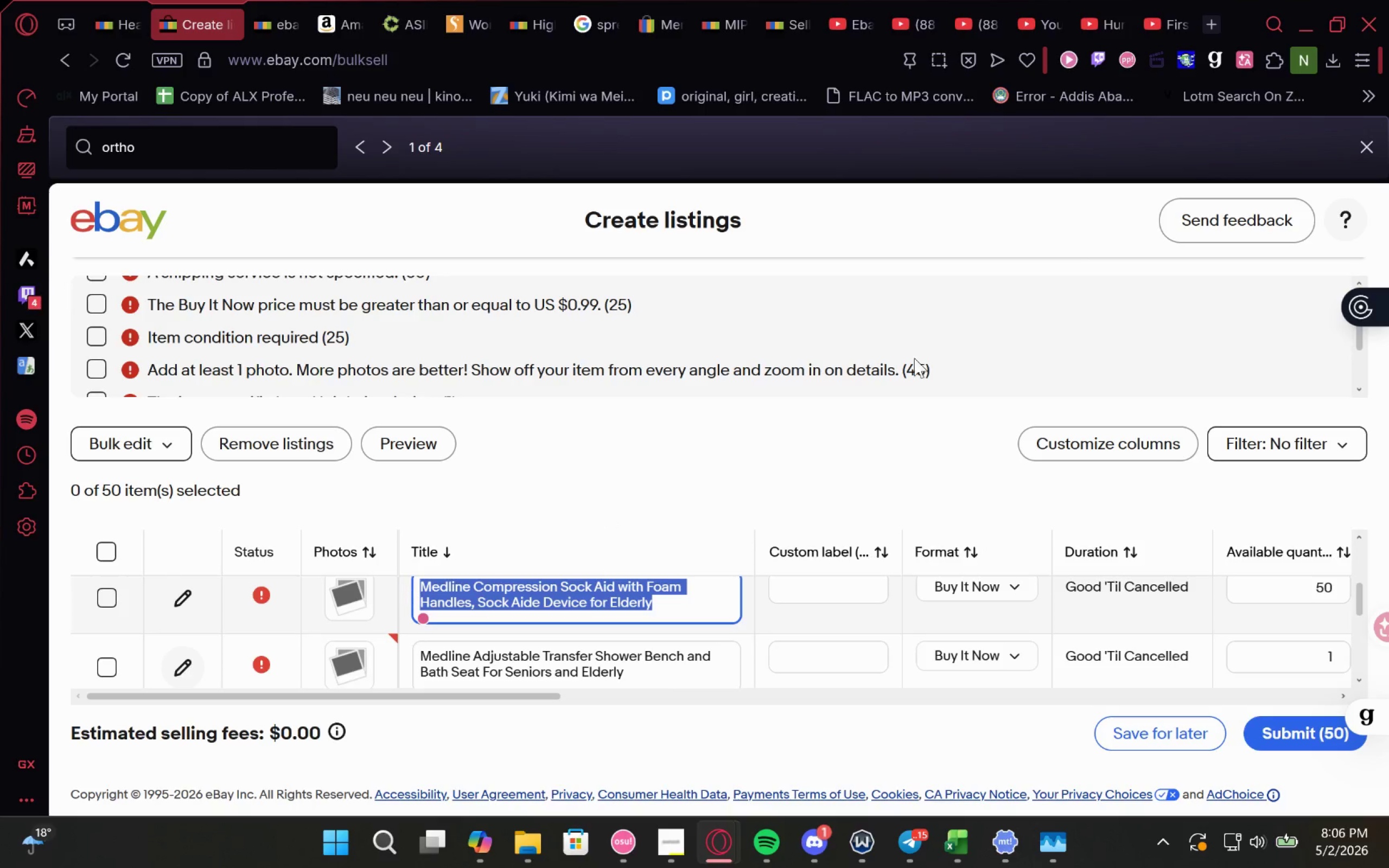 
key(Control+C)
 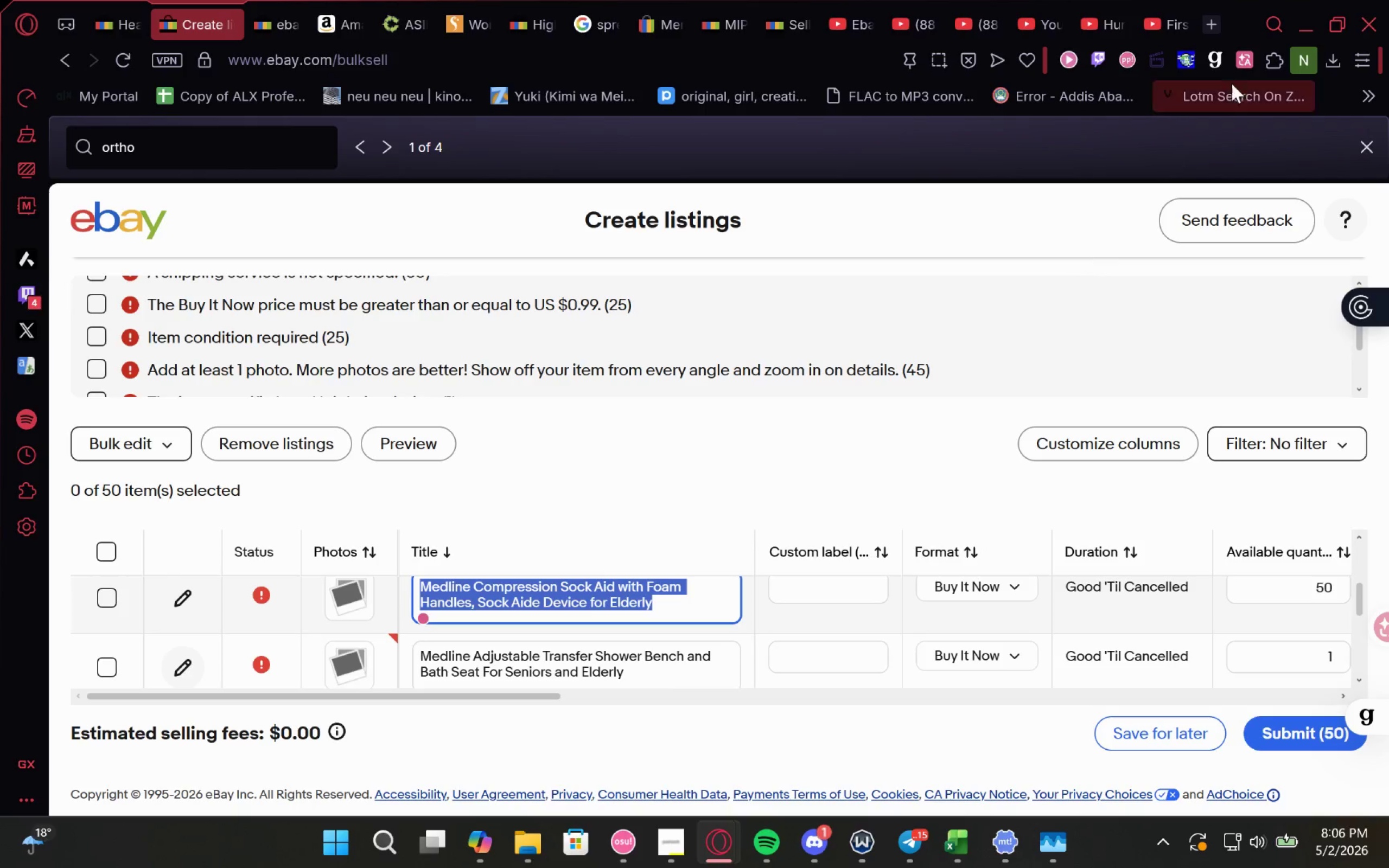 
key(Control+C)
 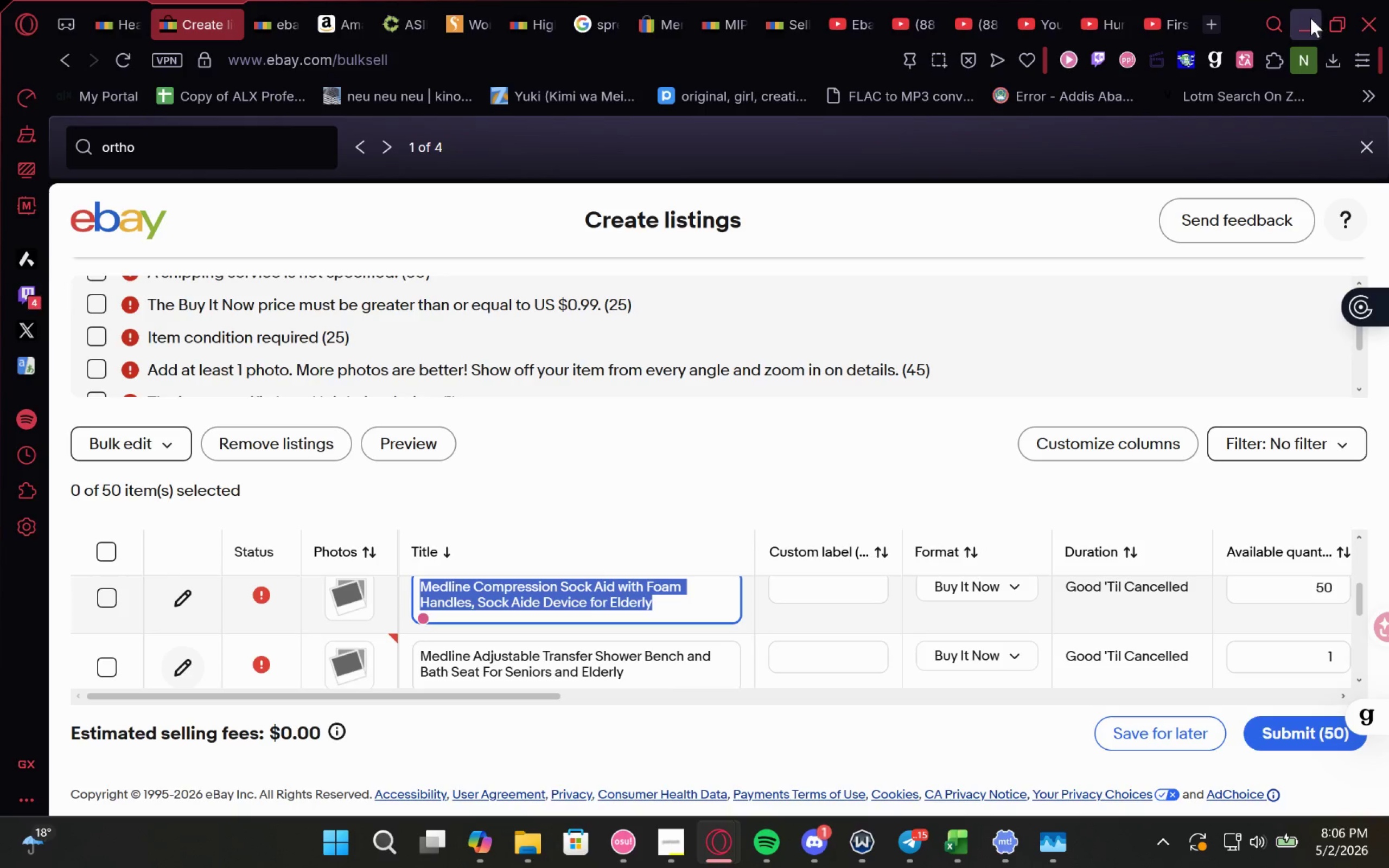 
left_click([1302, 18])